 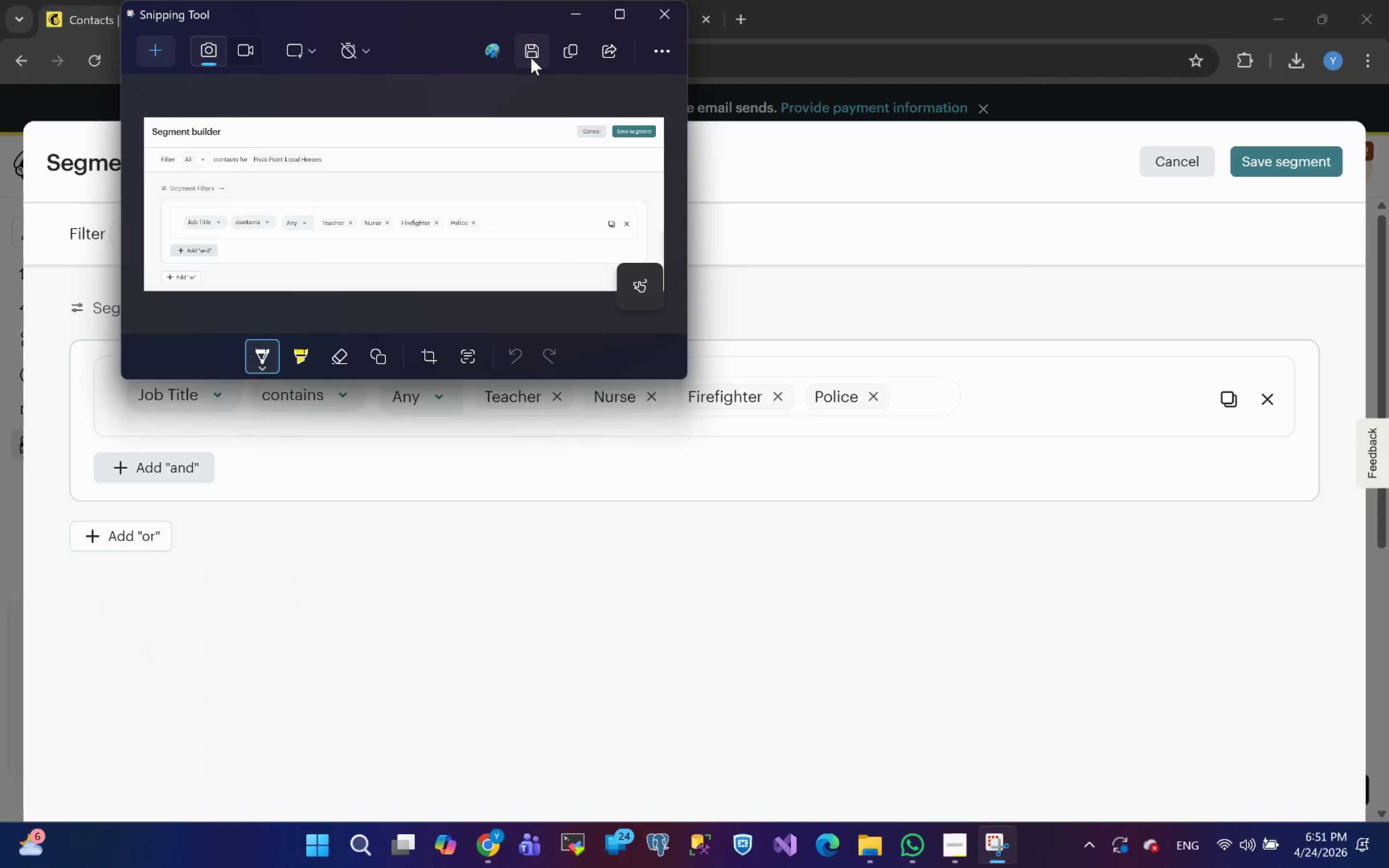 
key(Meta+V)
 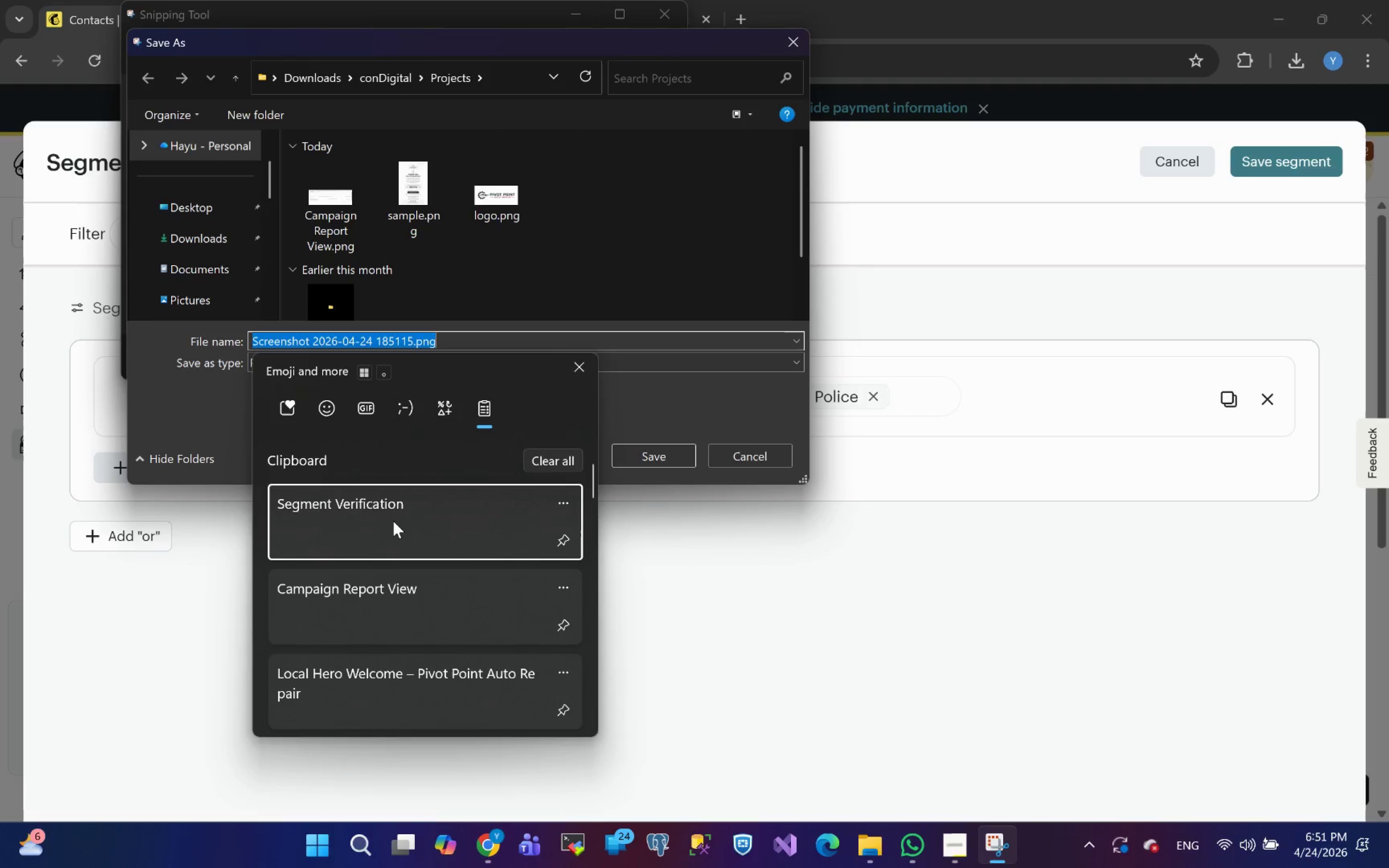 
left_click([388, 521])
 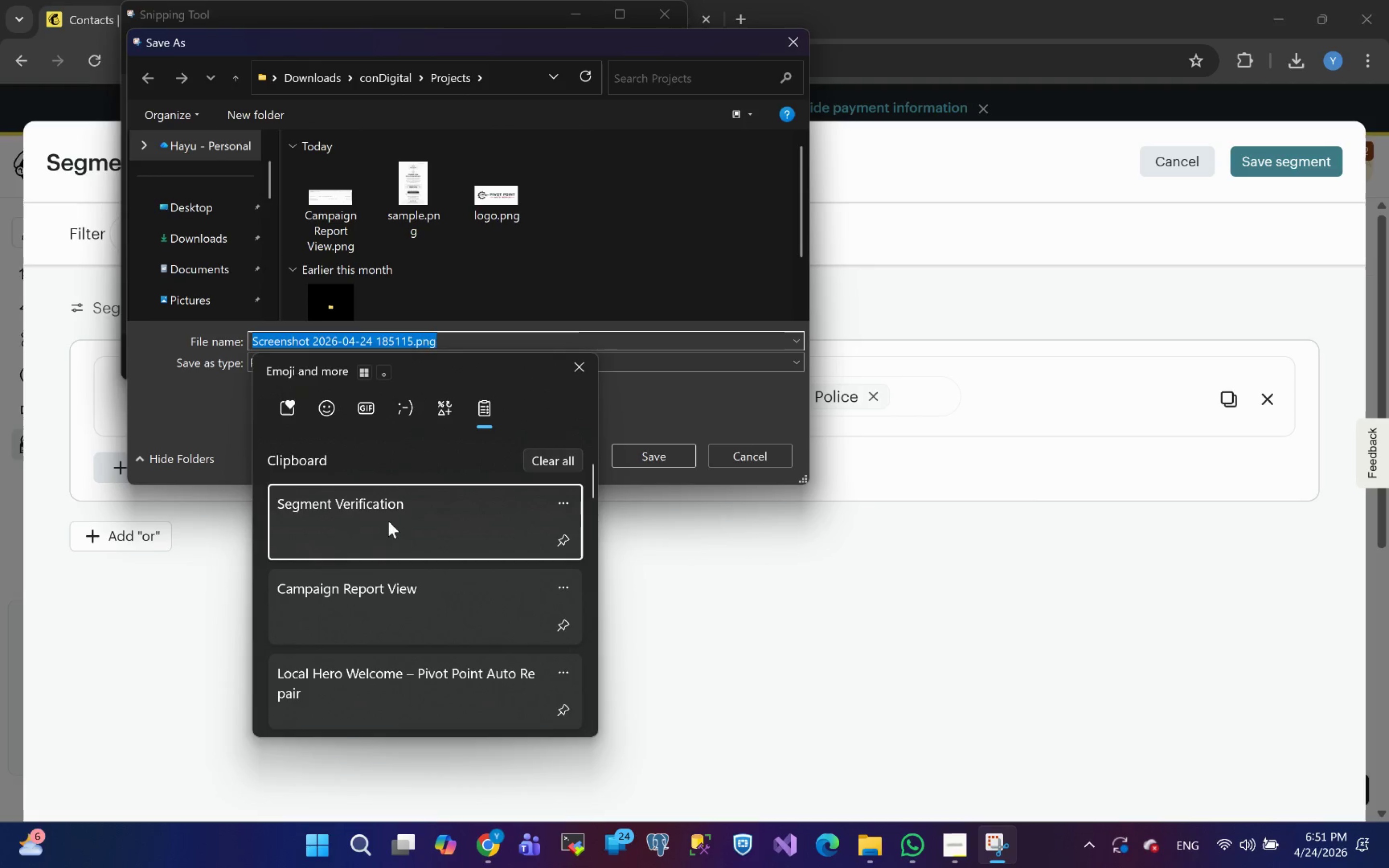 
key(Control+ControlLeft)
 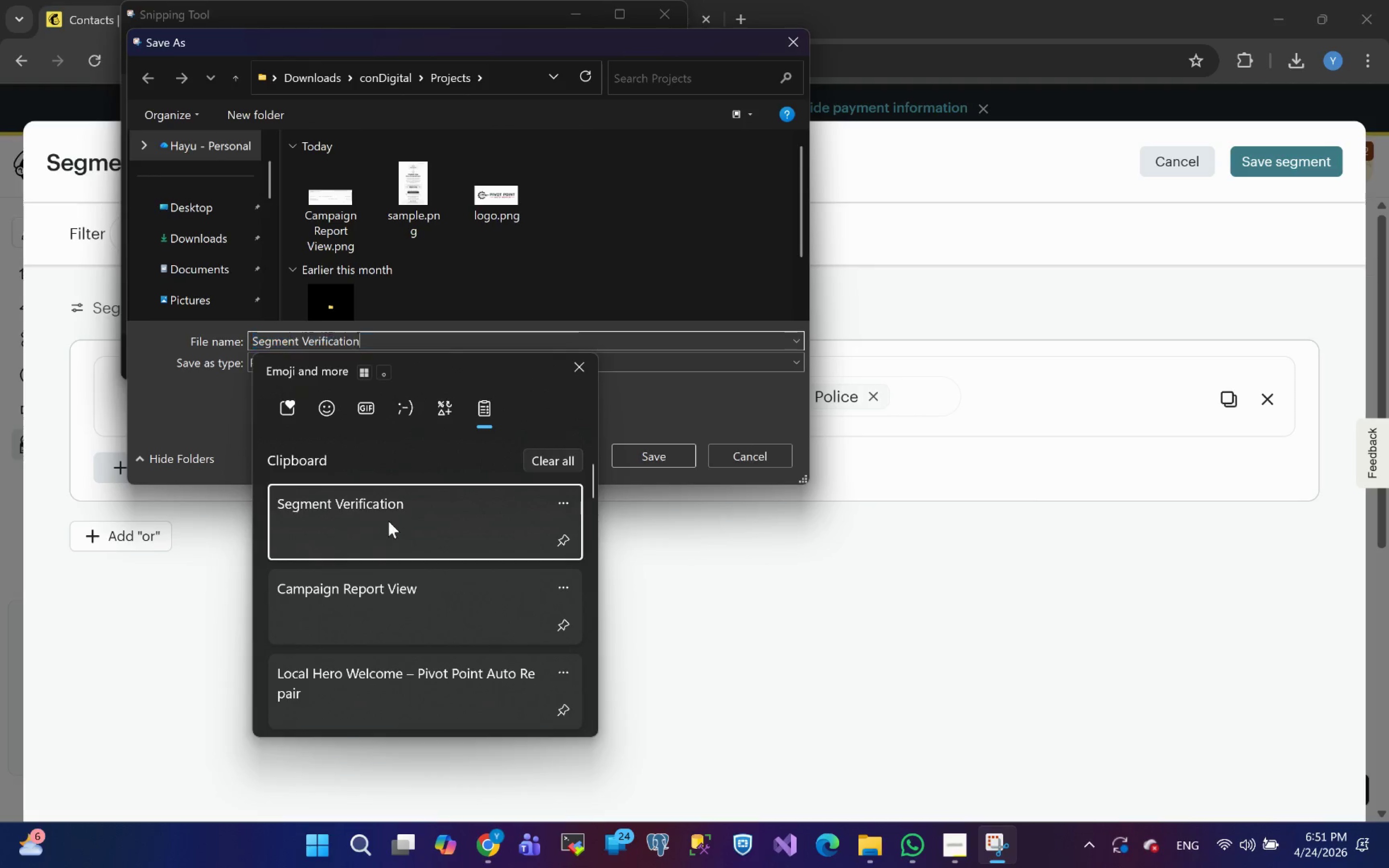 
key(Control+V)
 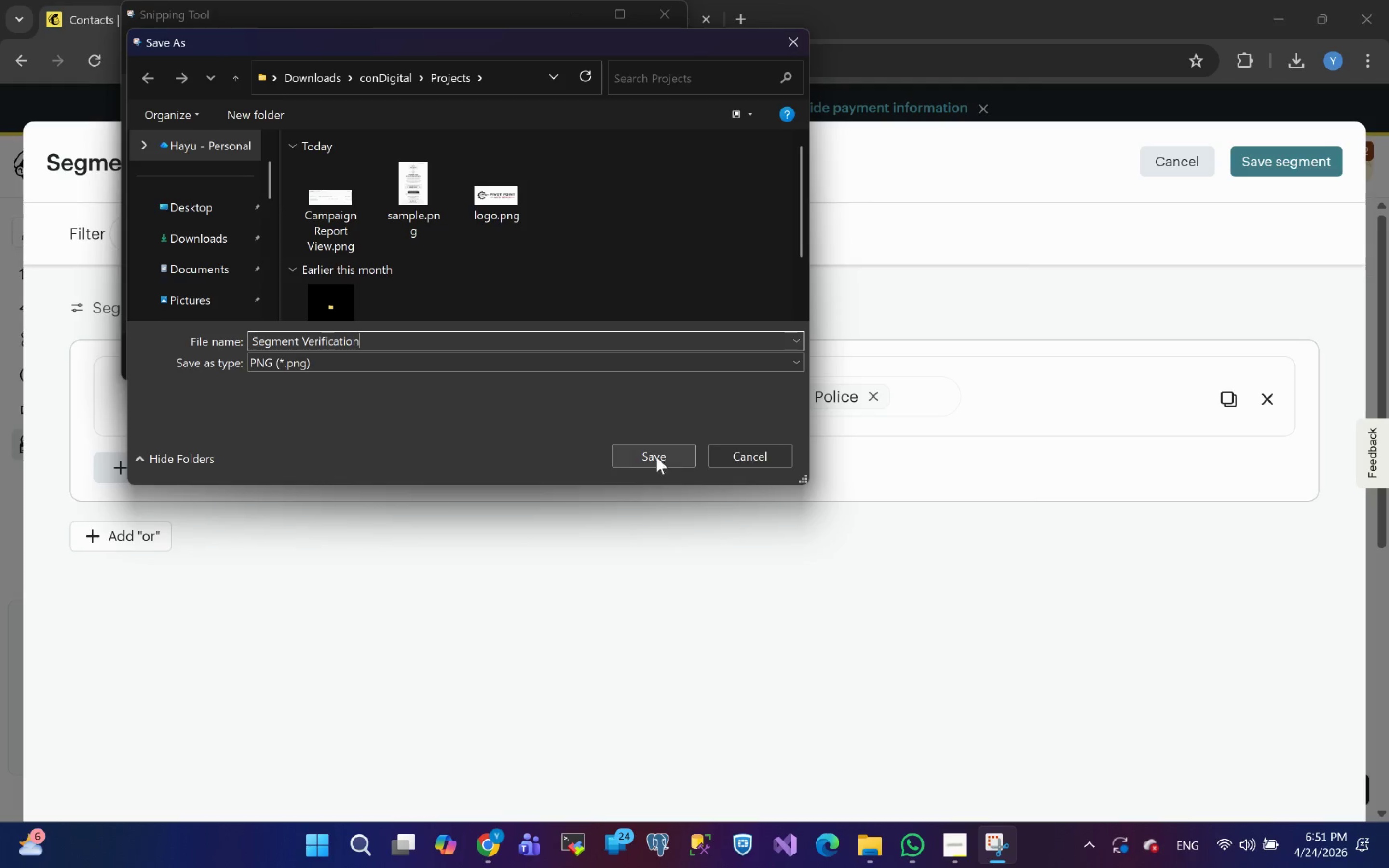 
left_click([653, 451])
 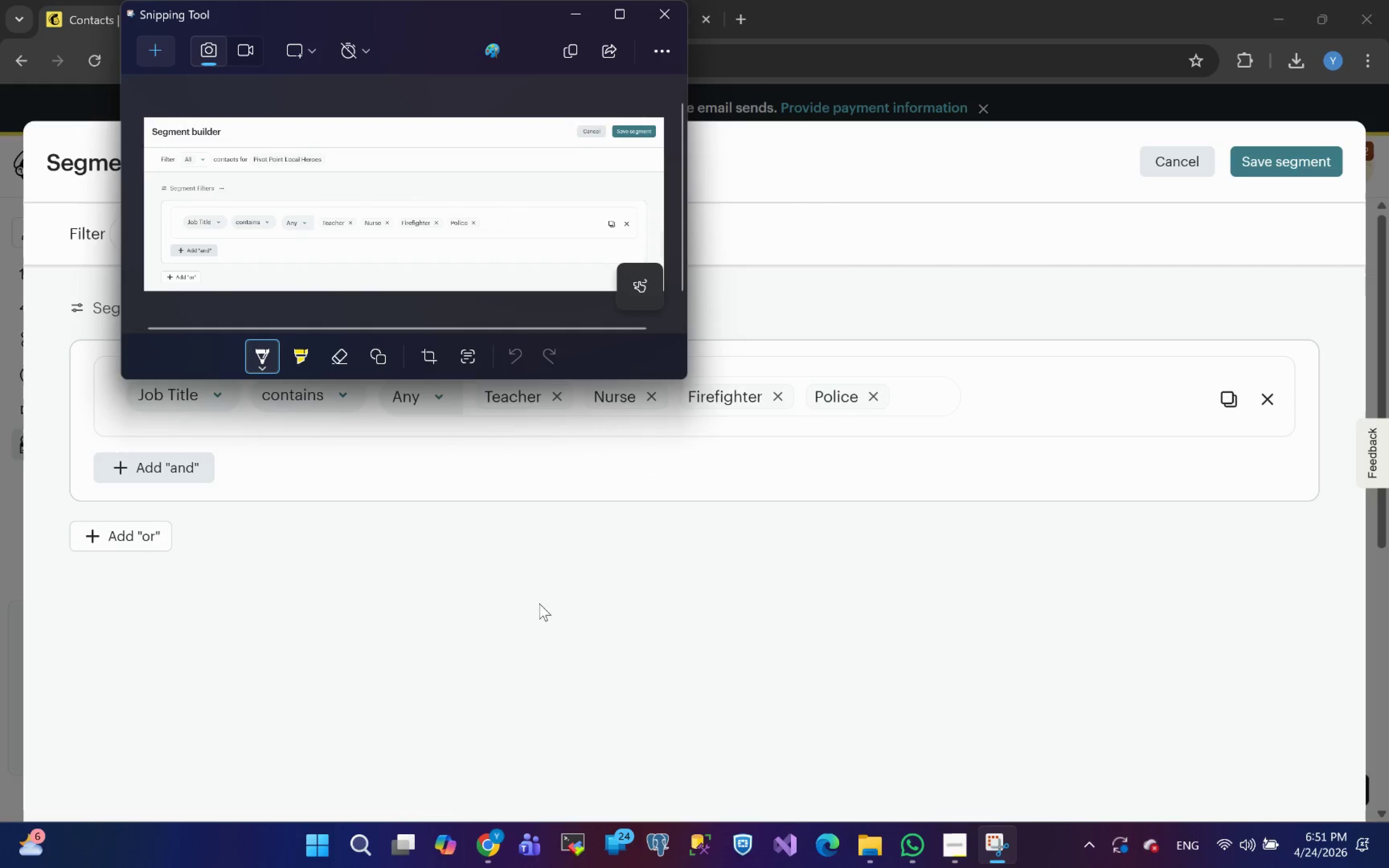 
left_click([539, 603])
 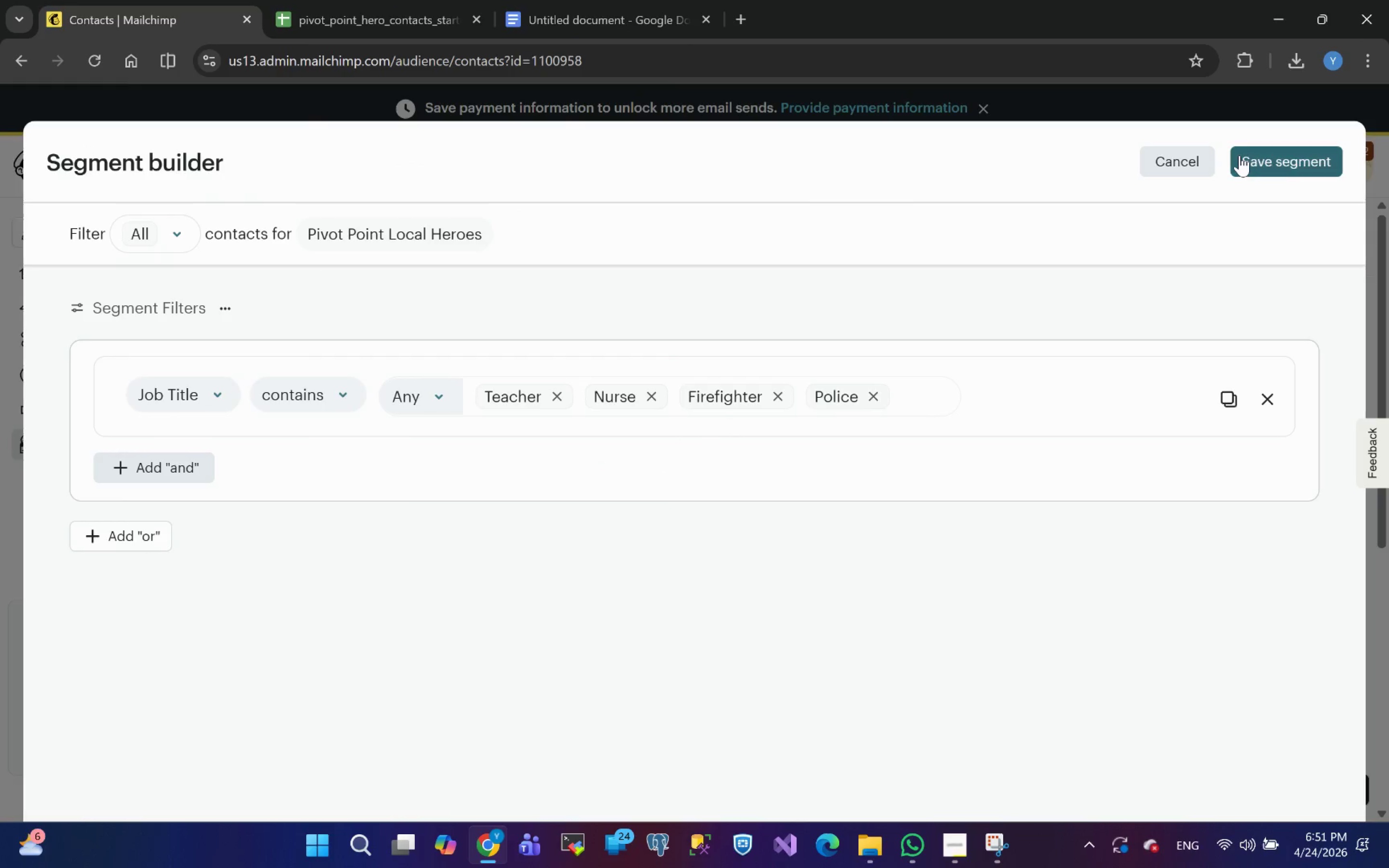 
left_click([1180, 162])
 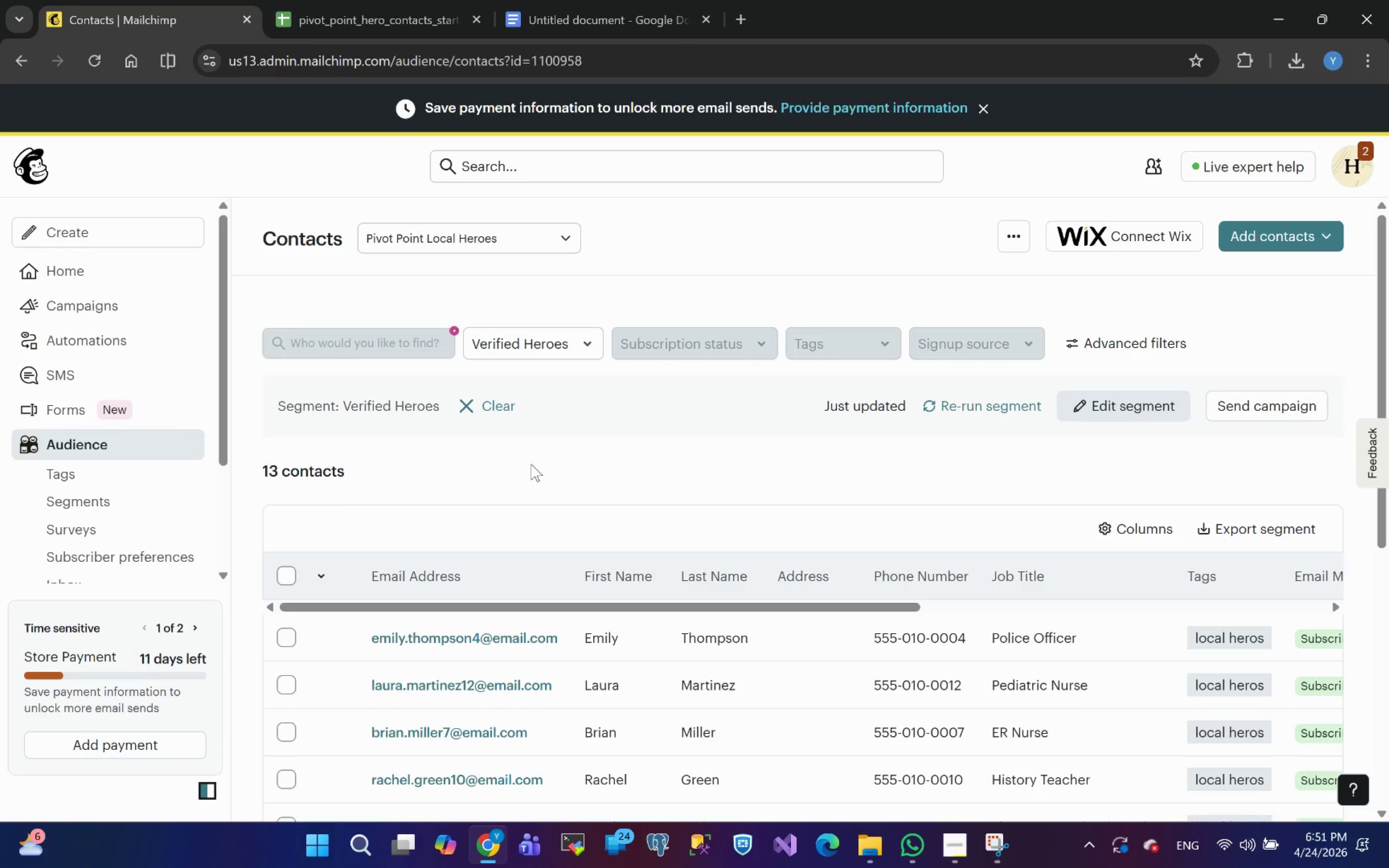 
mouse_move([588, 541])
 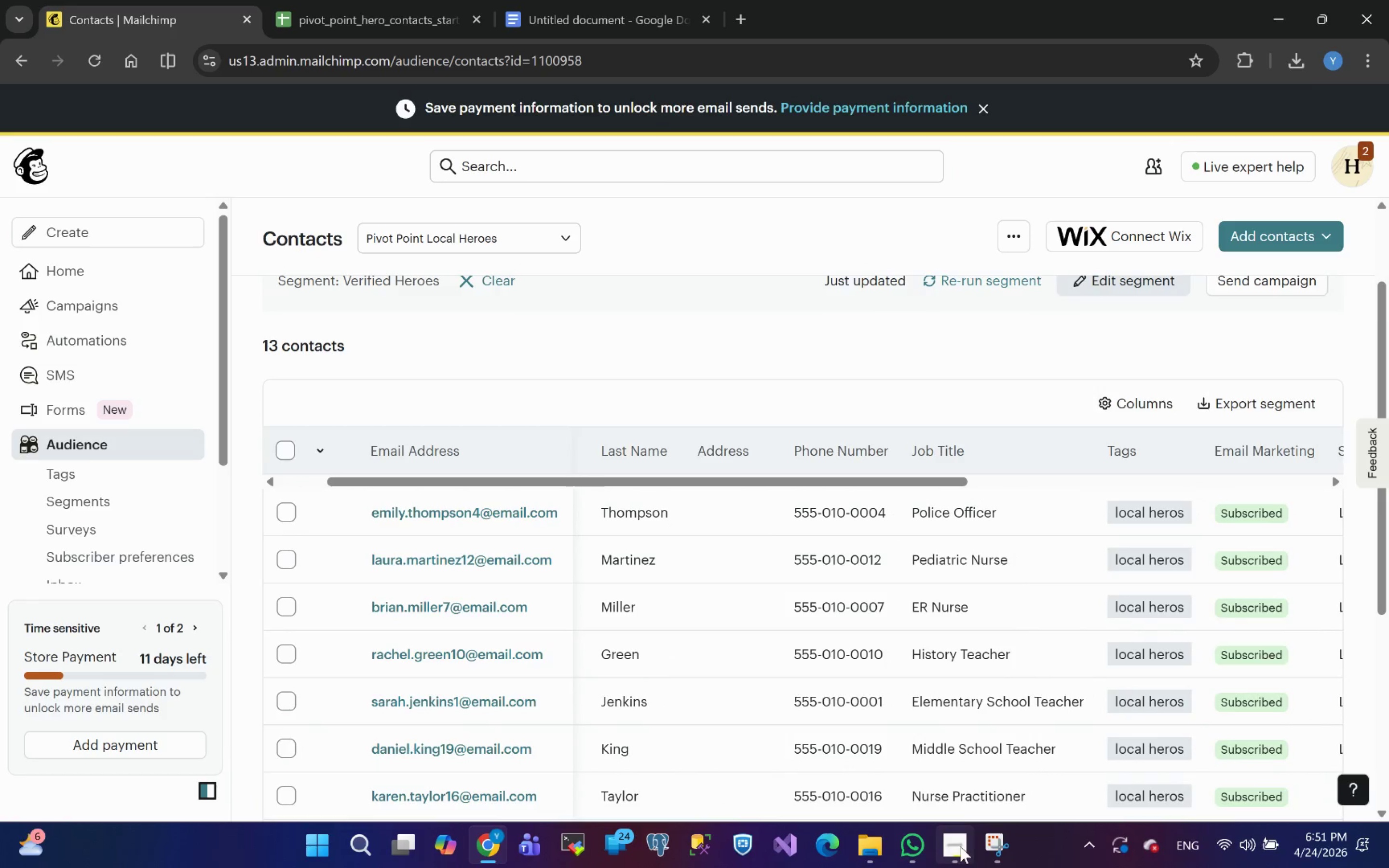 
left_click([963, 849])